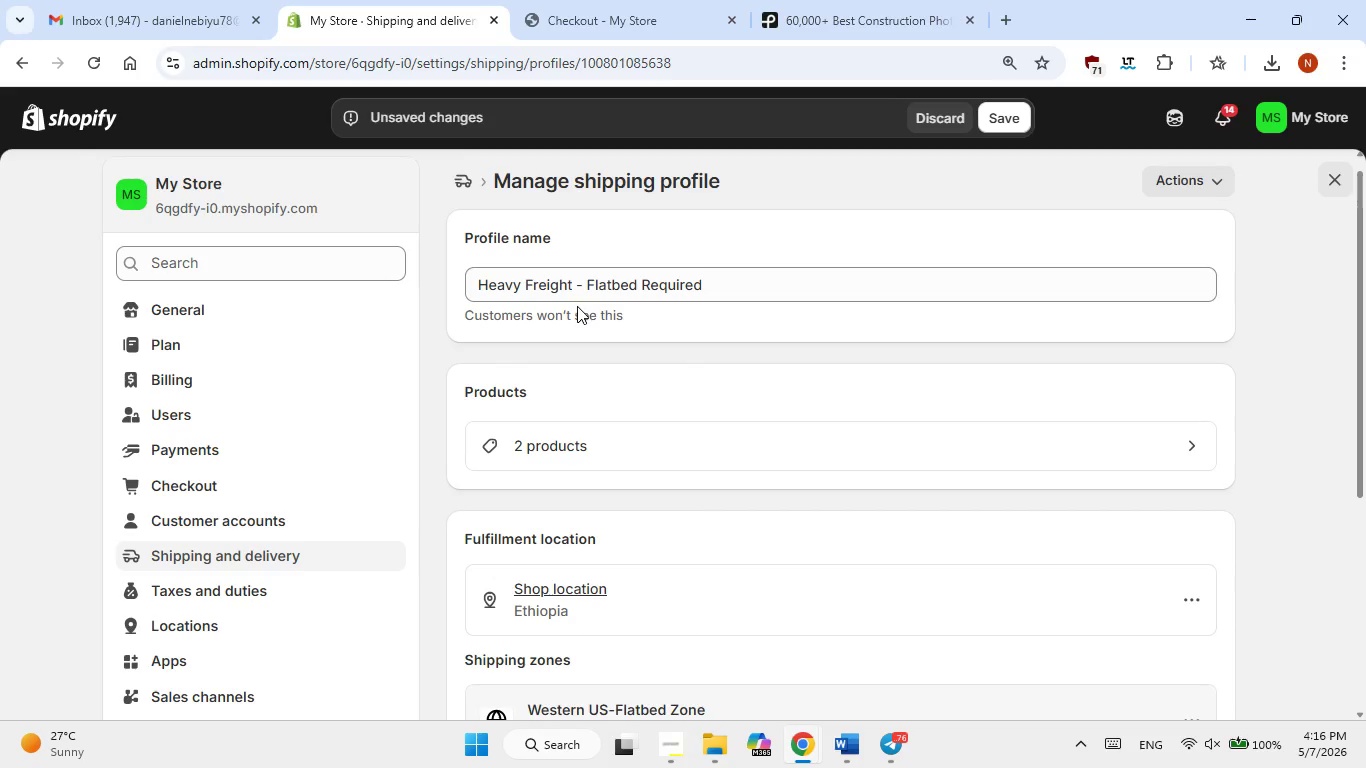 
left_click([1305, 328])
 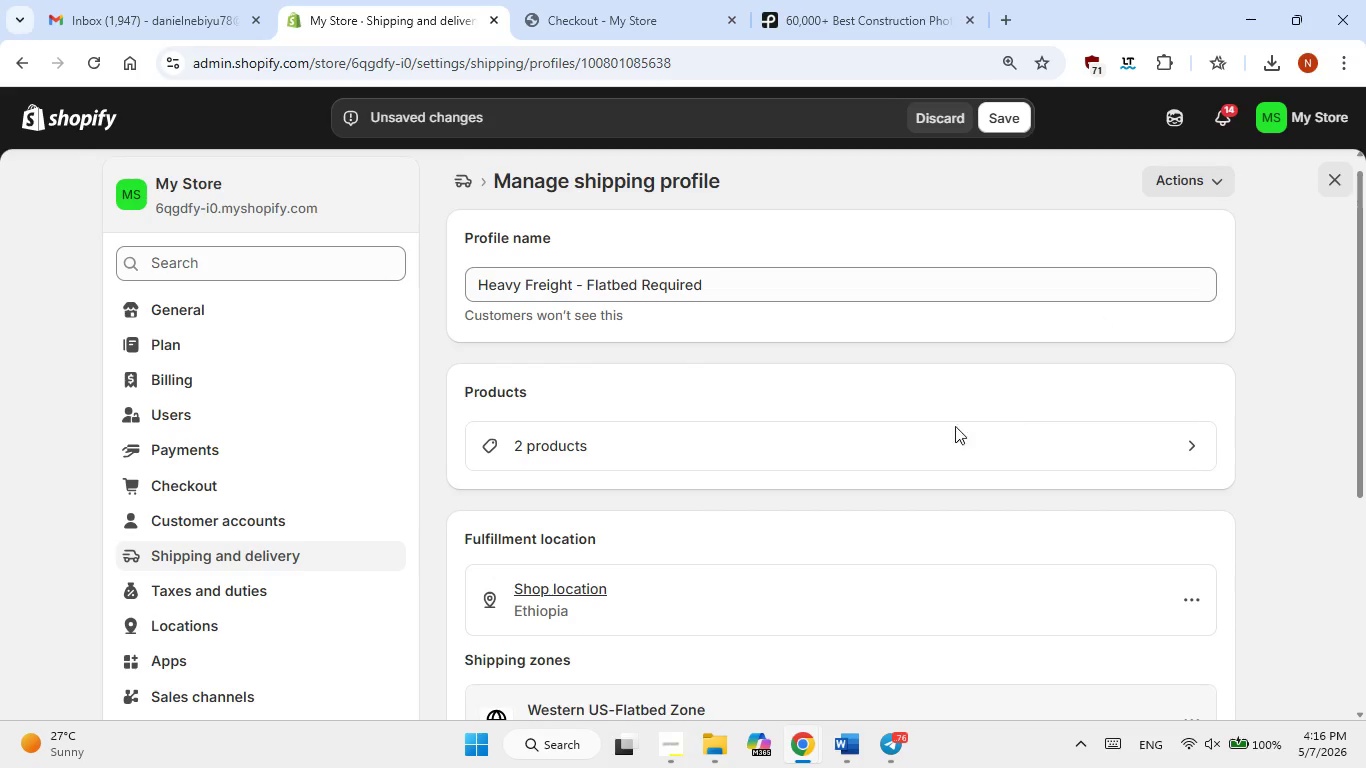 
left_click([880, 451])
 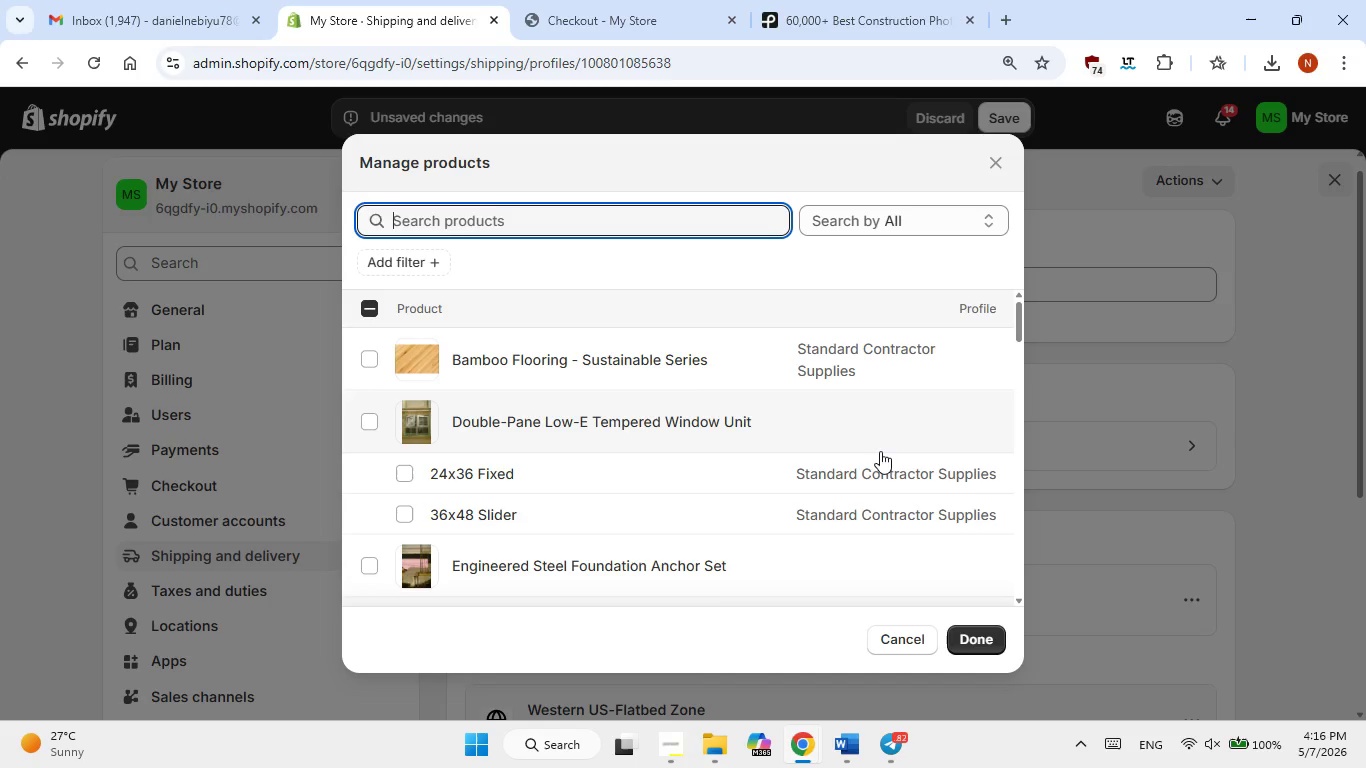 
wait(24.39)
 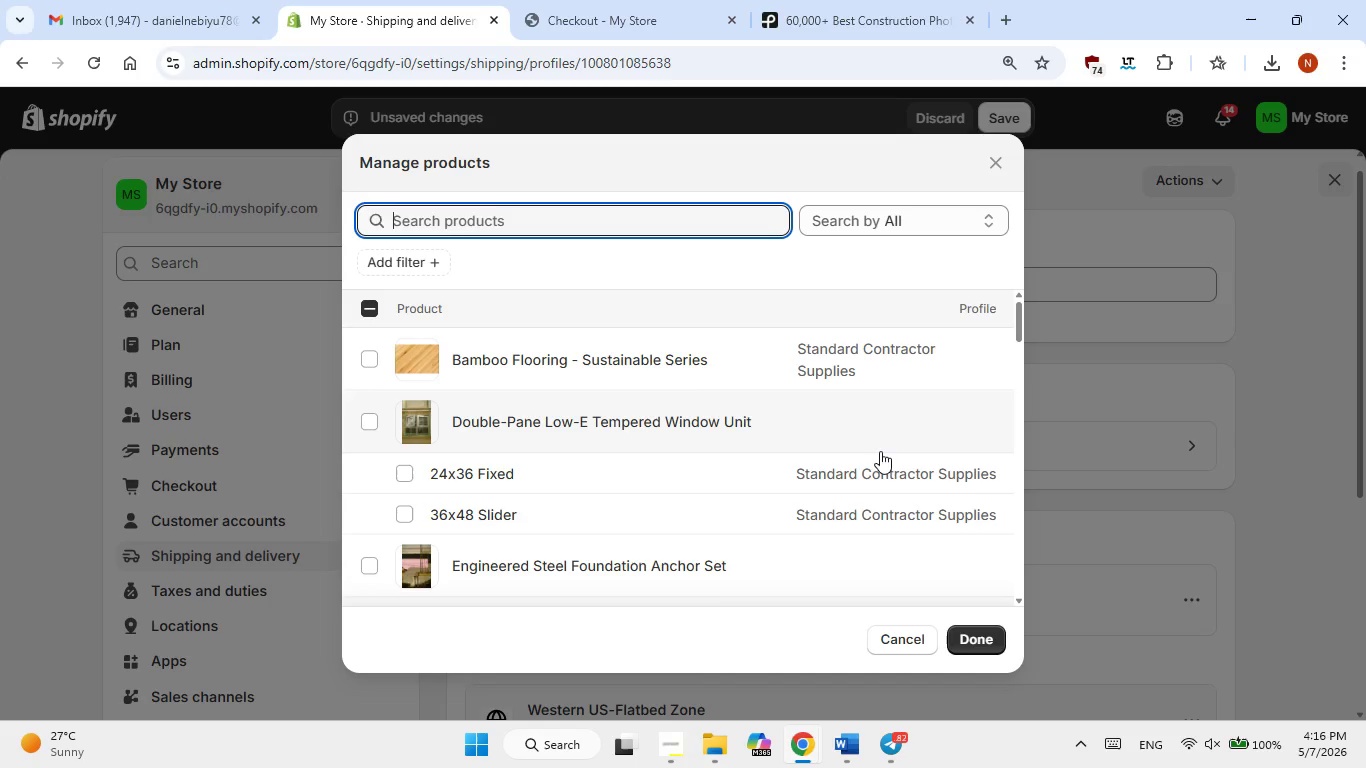 
left_click([504, 227])
 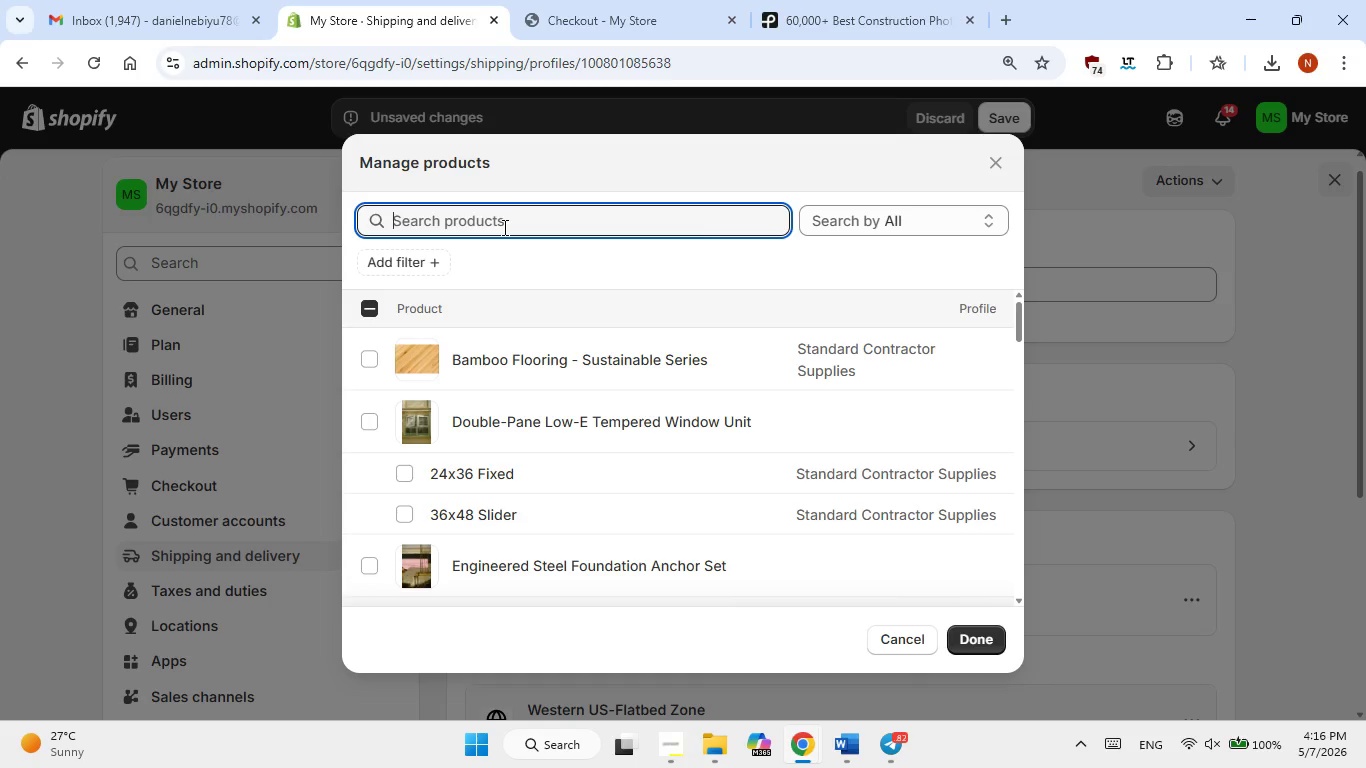 
type(bath)
 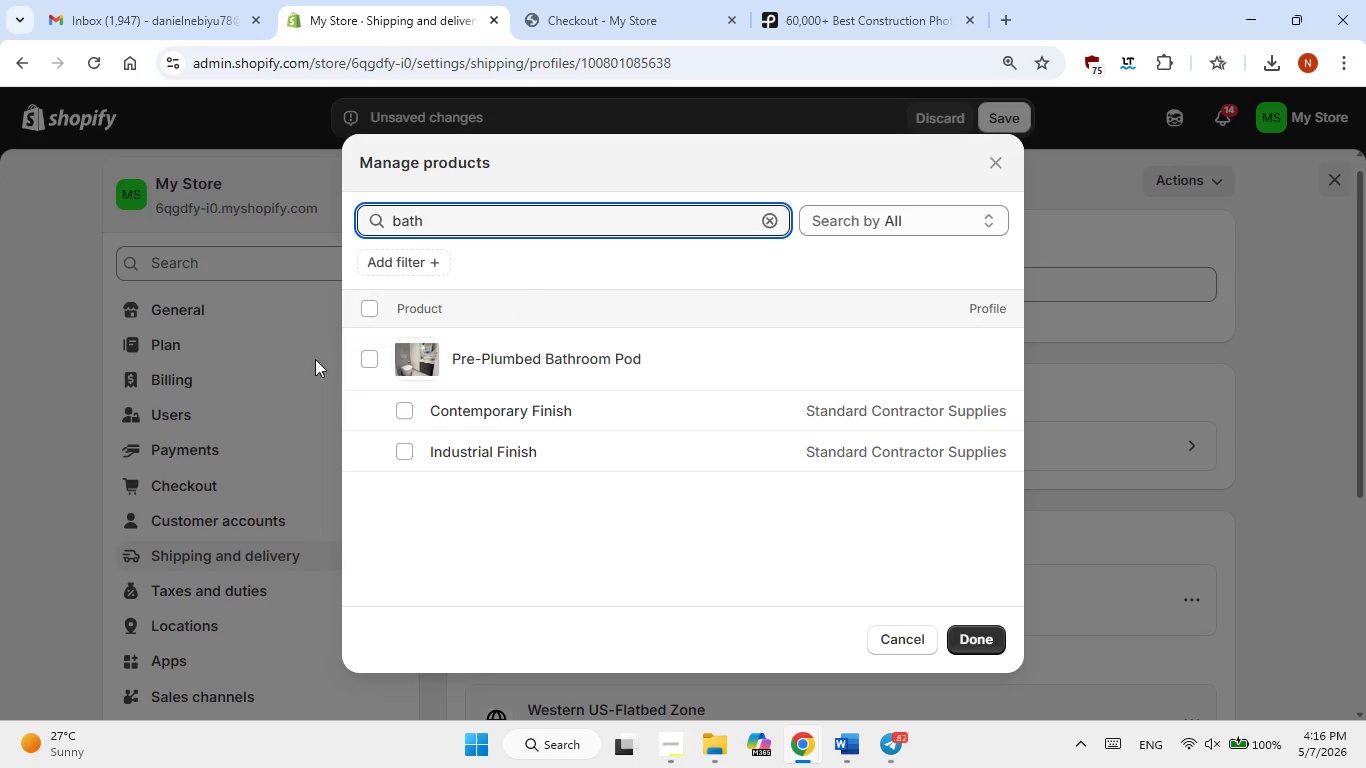 
left_click([373, 365])
 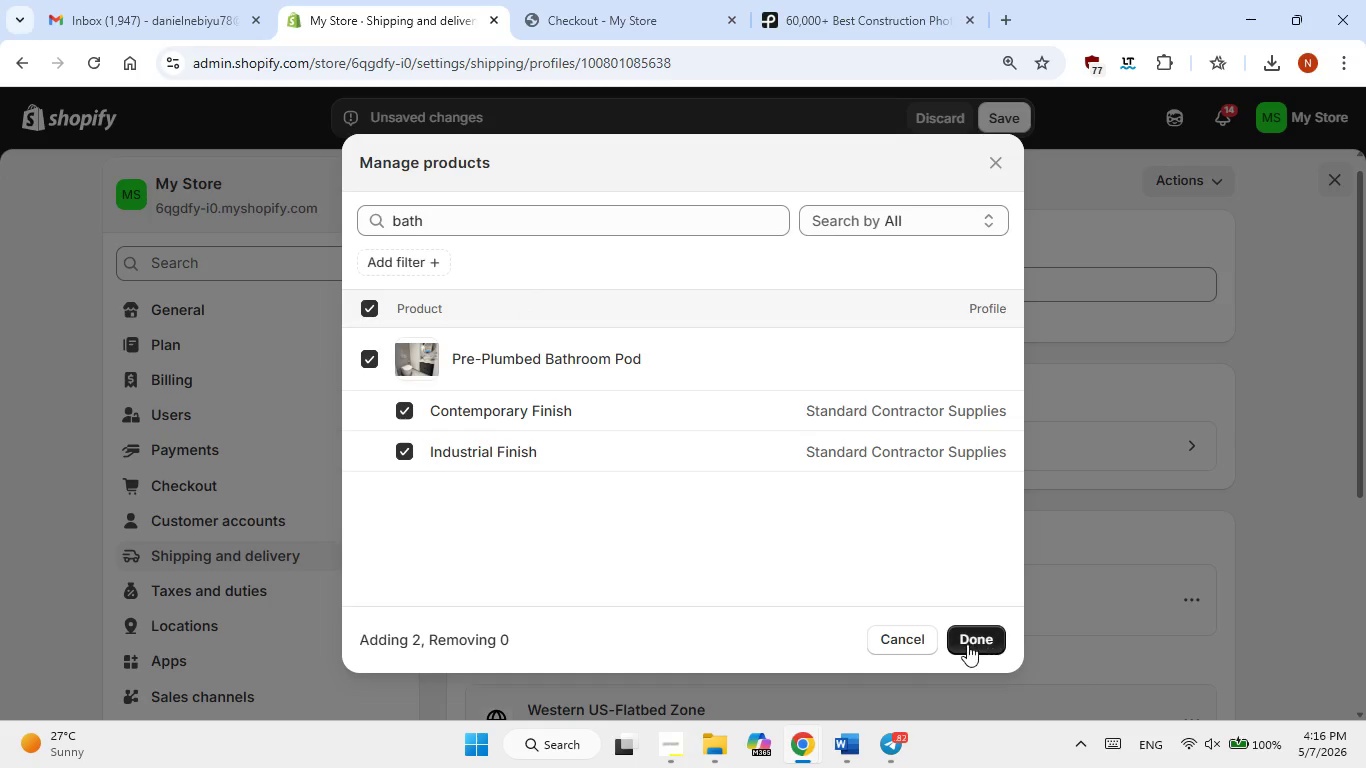 
left_click([967, 645])
 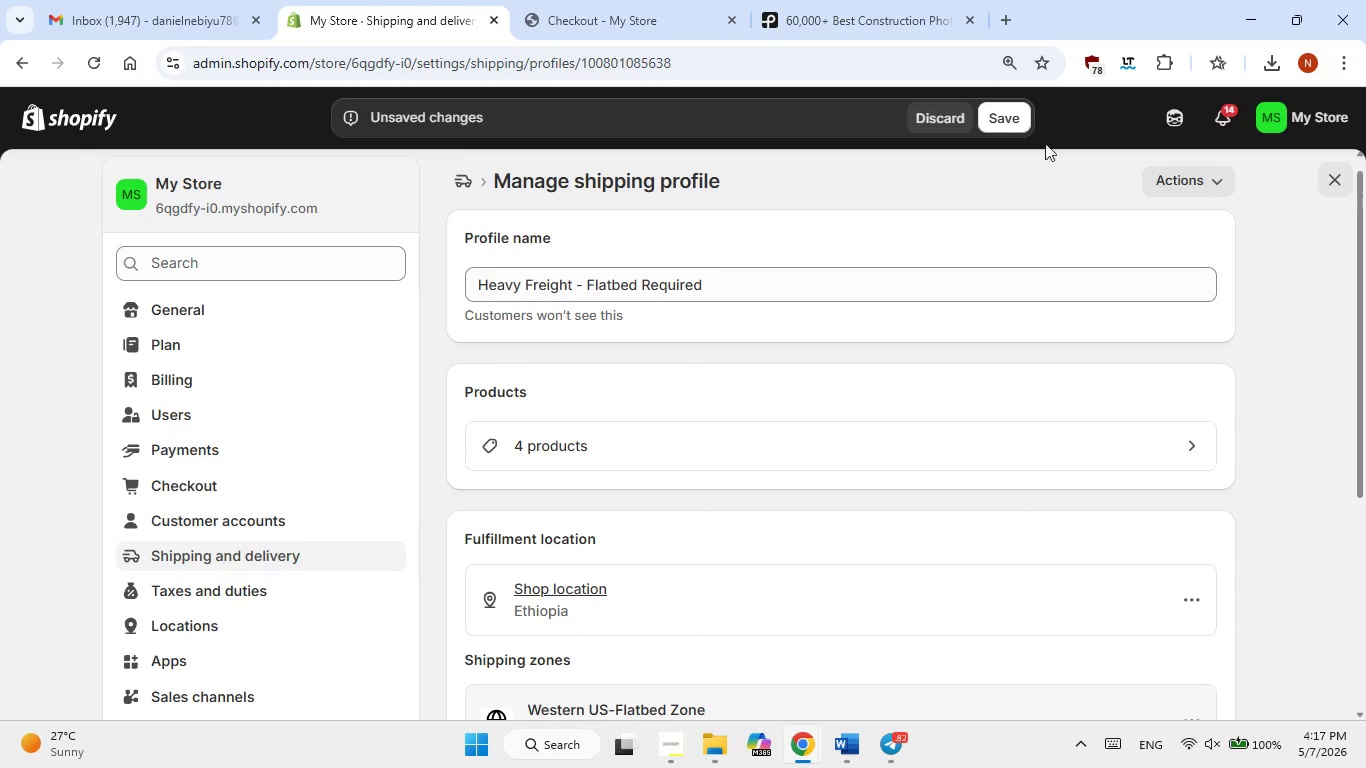 
left_click([995, 116])
 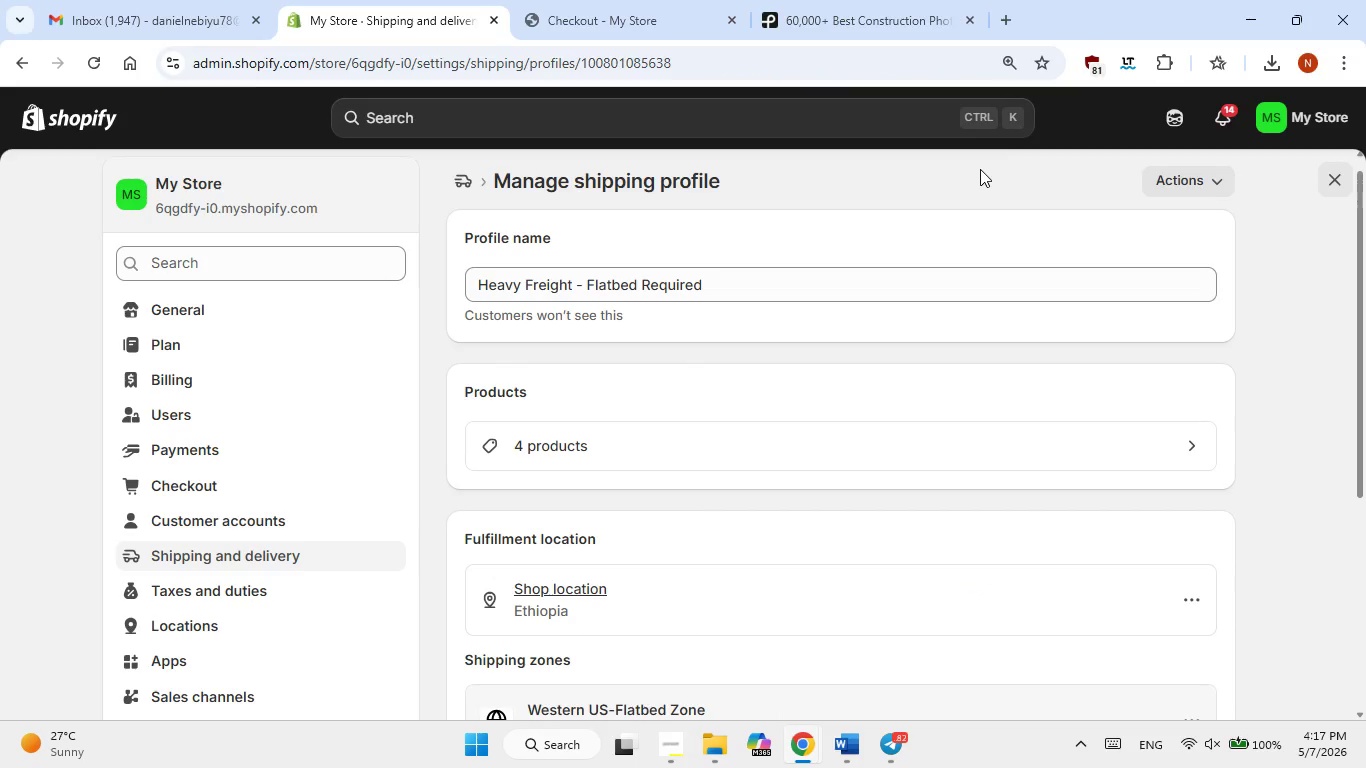 
wait(17.49)
 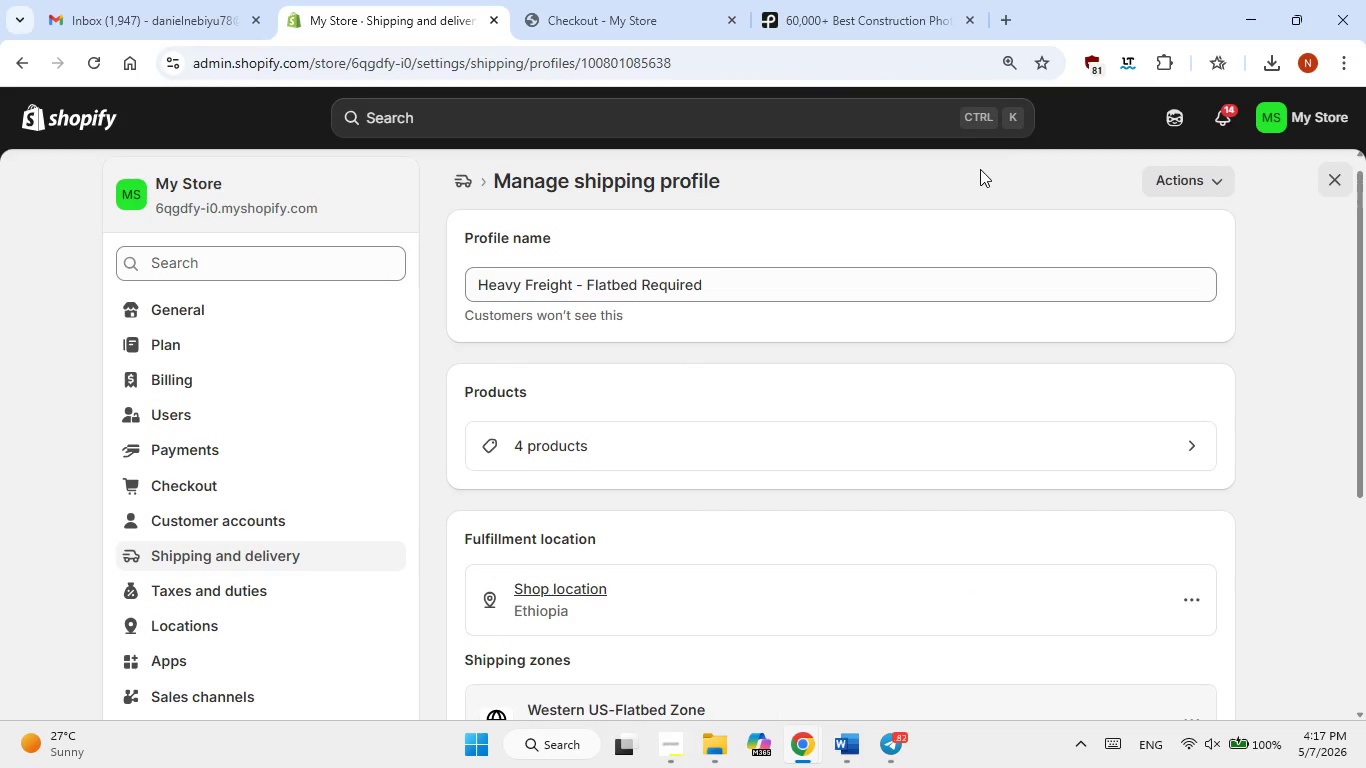 
left_click([920, 181])
 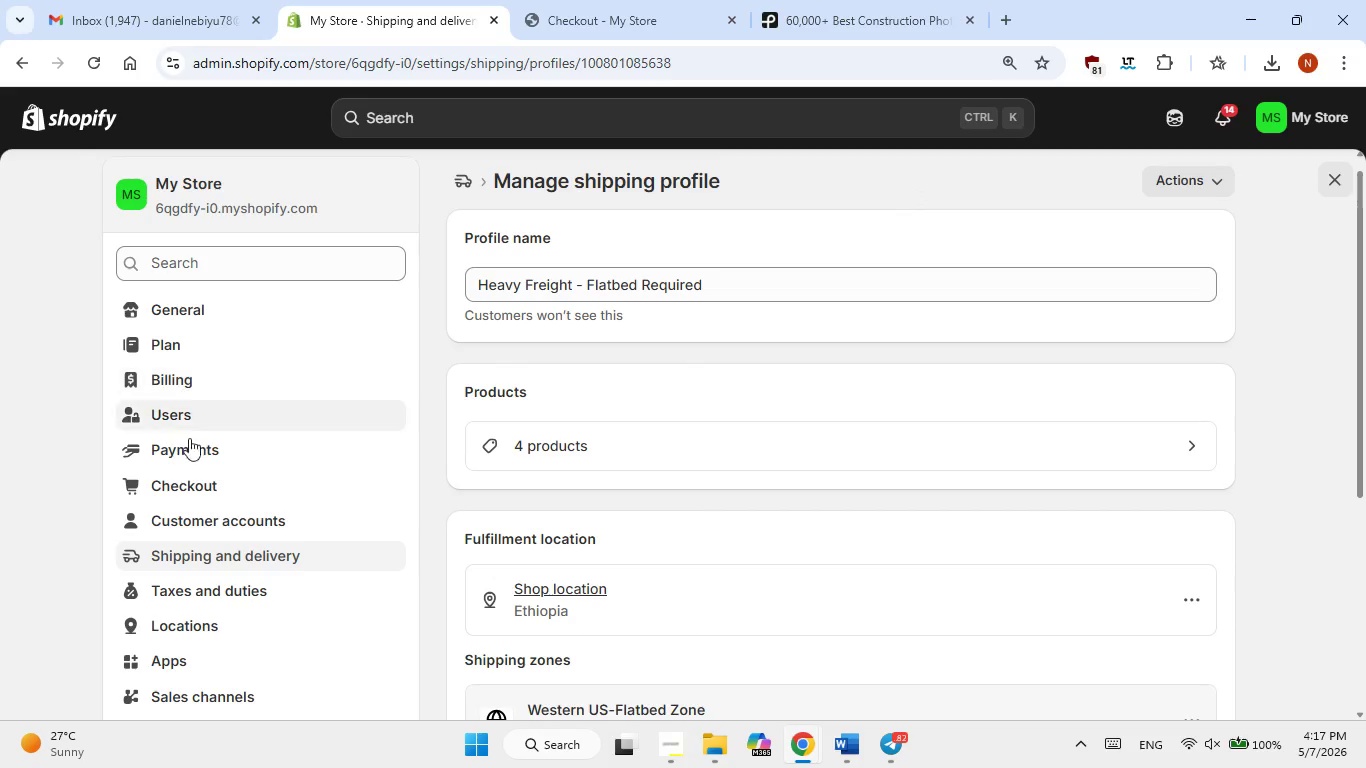 
left_click([200, 563])
 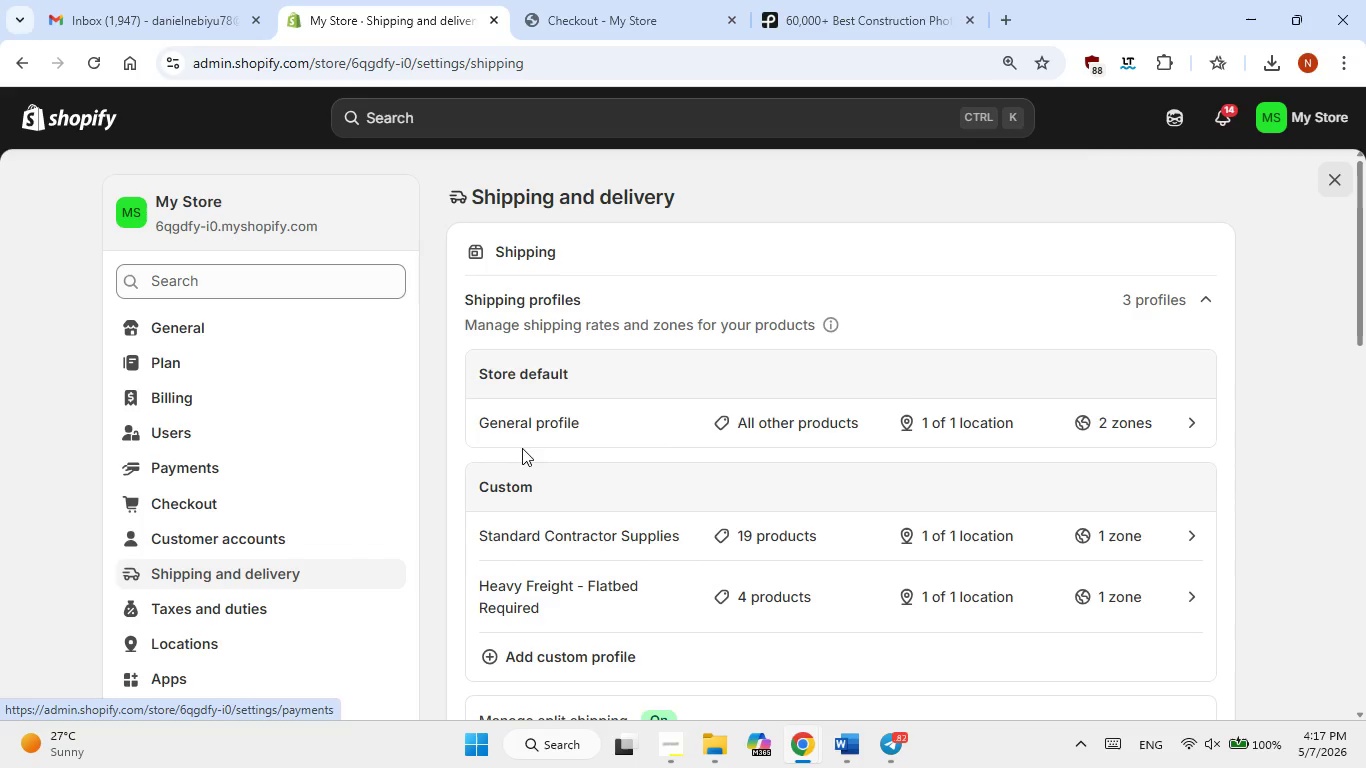 
left_click([1253, 426])
 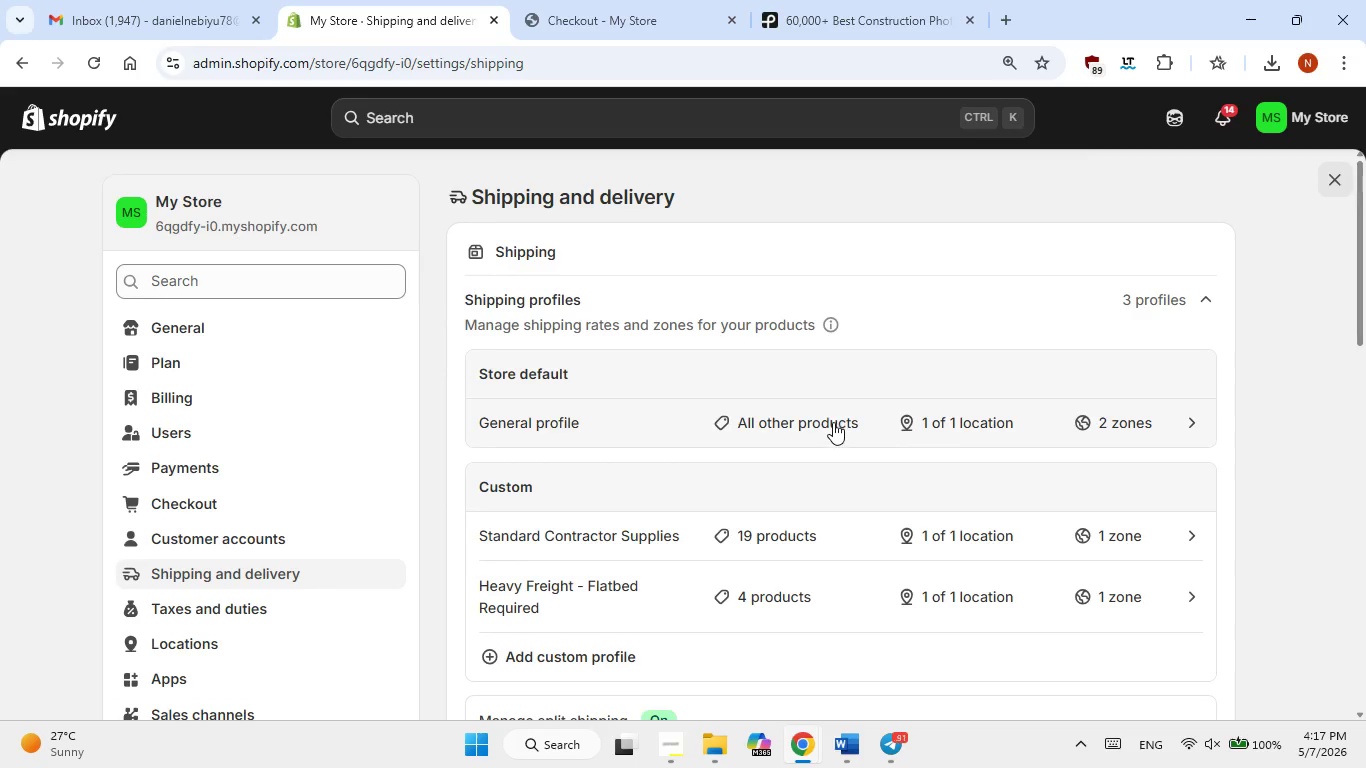 
scroll: coordinate [833, 422], scroll_direction: down, amount: 3.0
 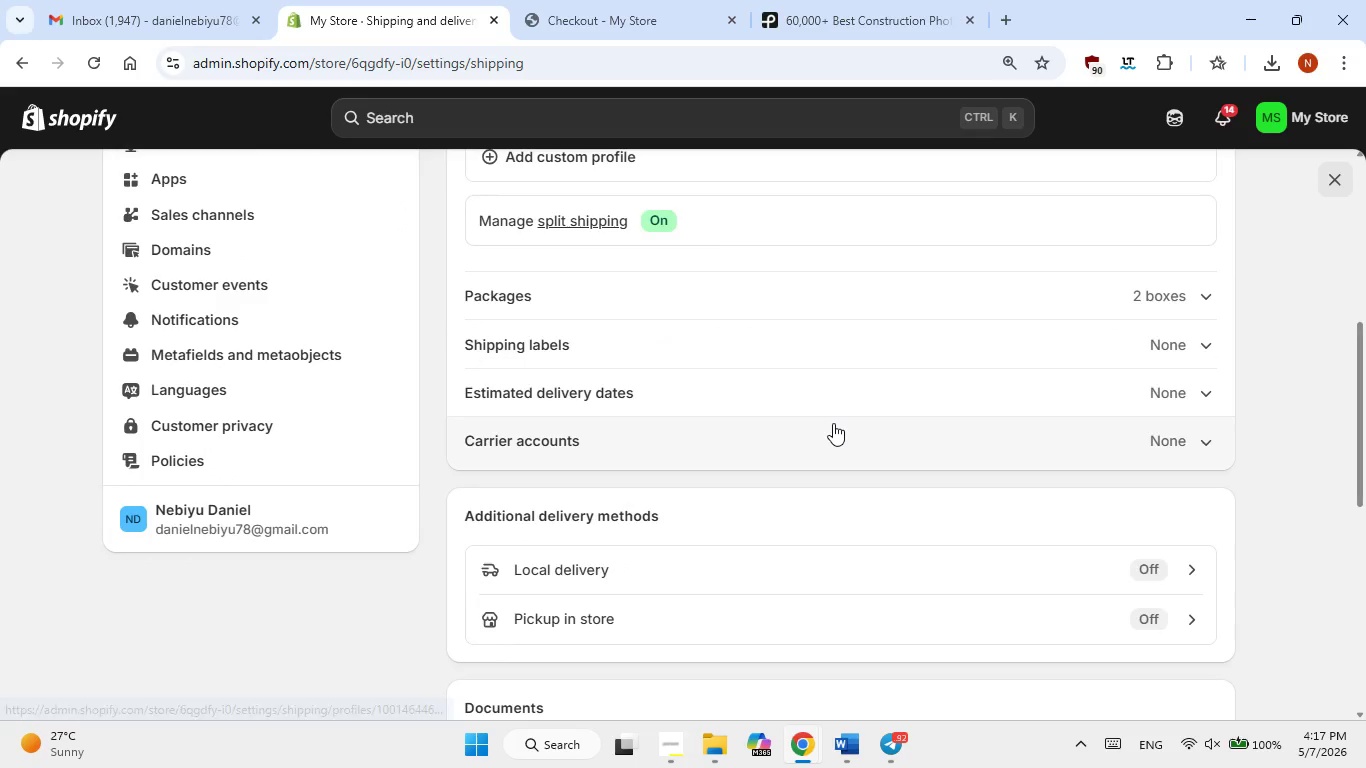 
scroll: coordinate [833, 423], scroll_direction: up, amount: 6.0
 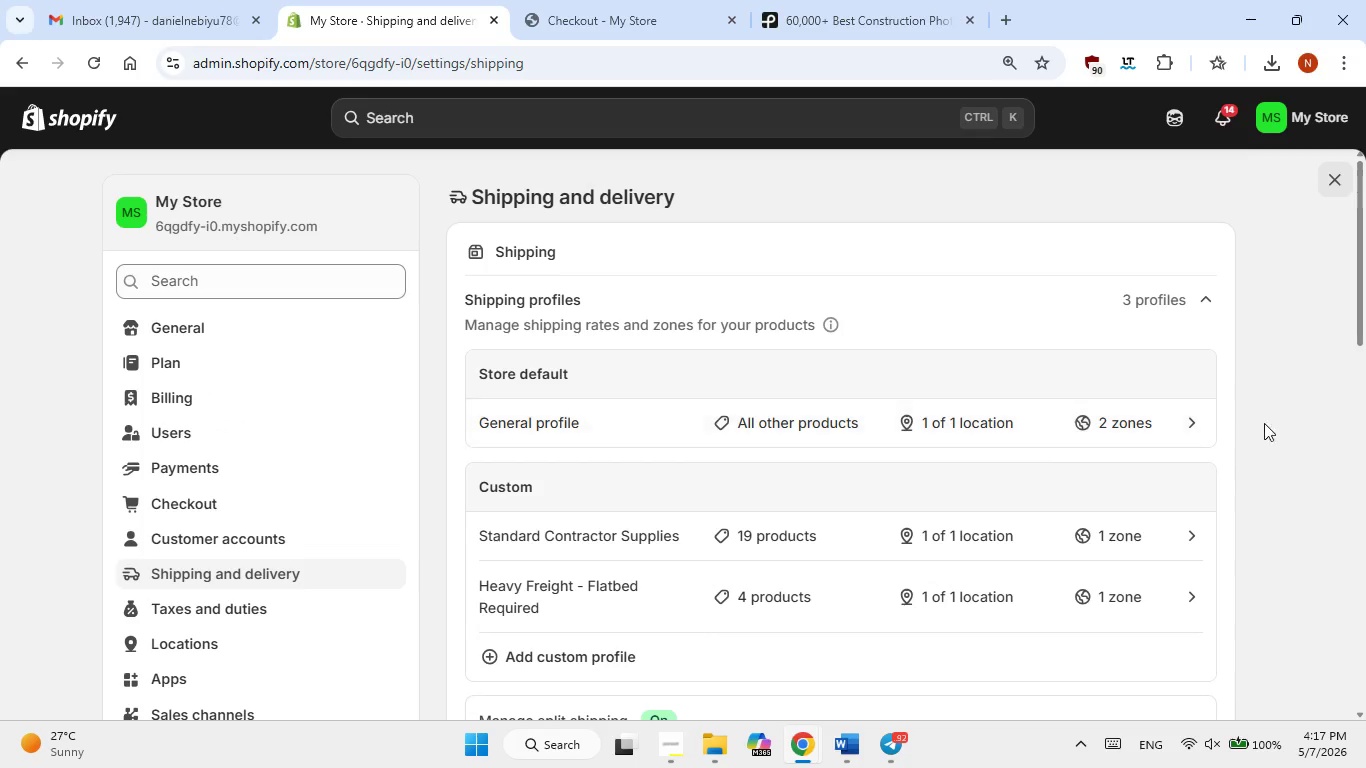 
left_click([1277, 417])
 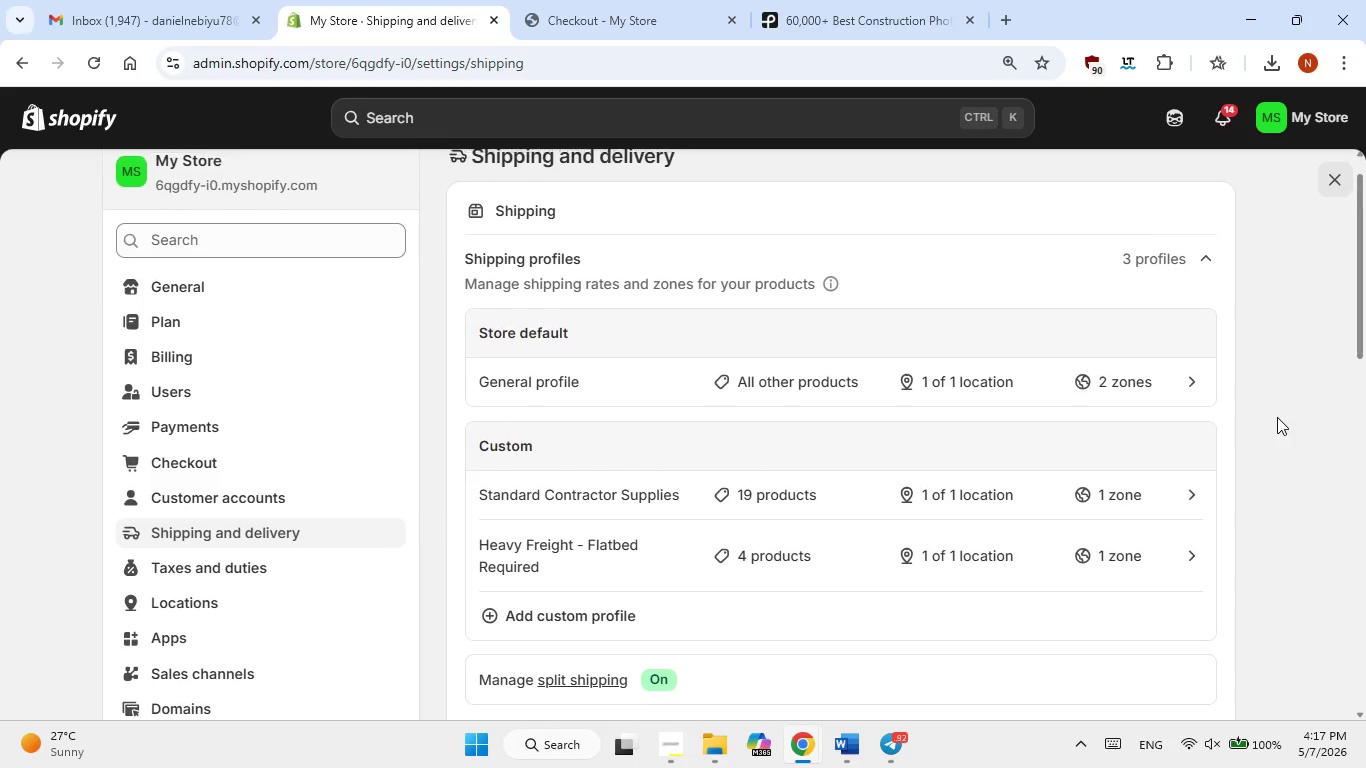 
key(Meta+PrintScreen)
 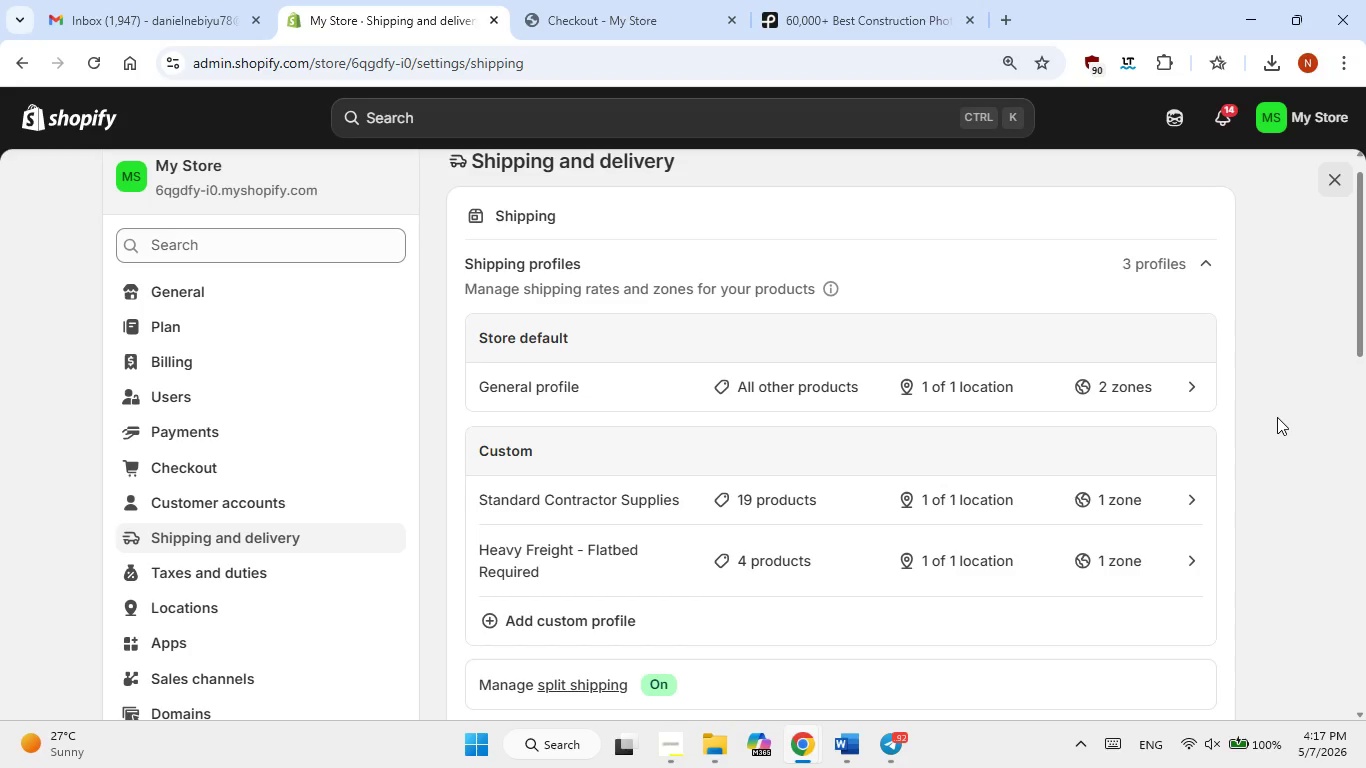 
scroll: coordinate [1104, 499], scroll_direction: down, amount: 1.0
 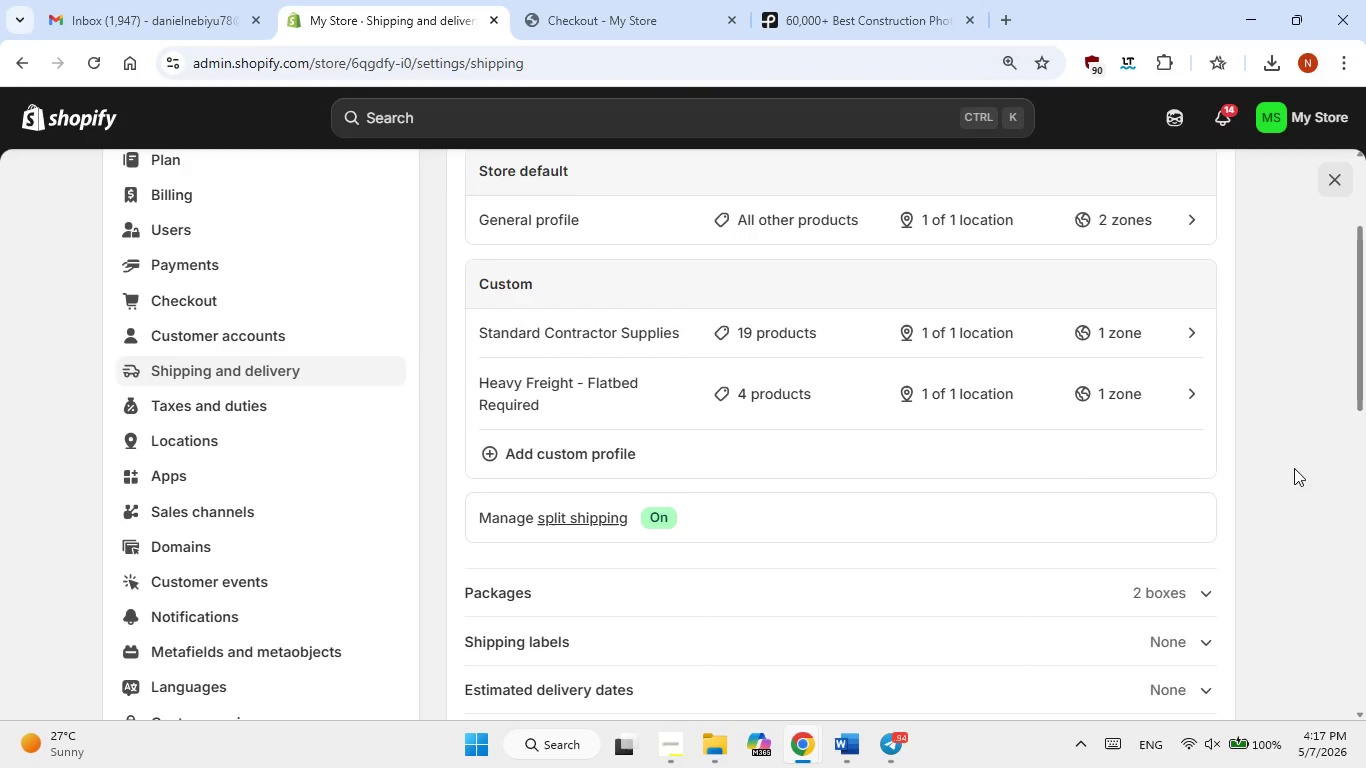 
mouse_move([1133, 501])
 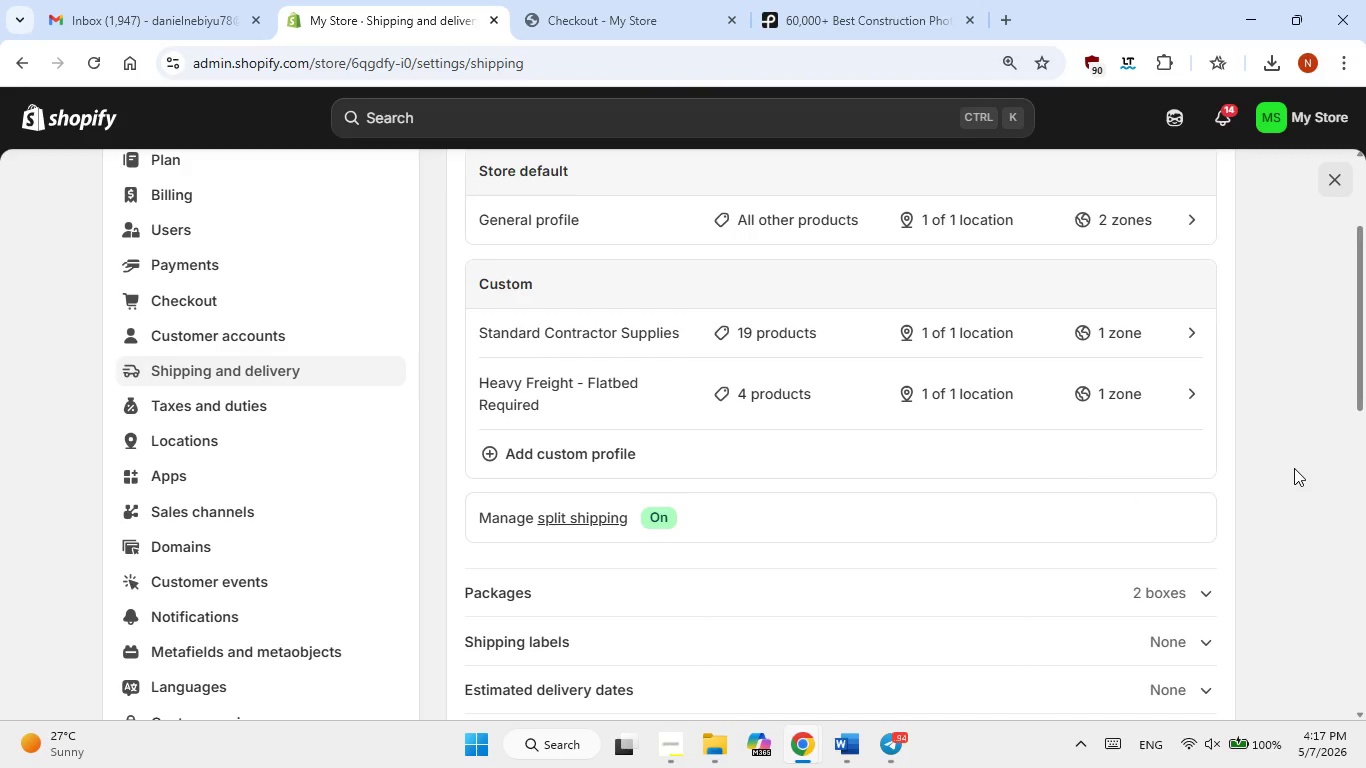 
hold_key(key=MetaLeft, duration=0.92)
 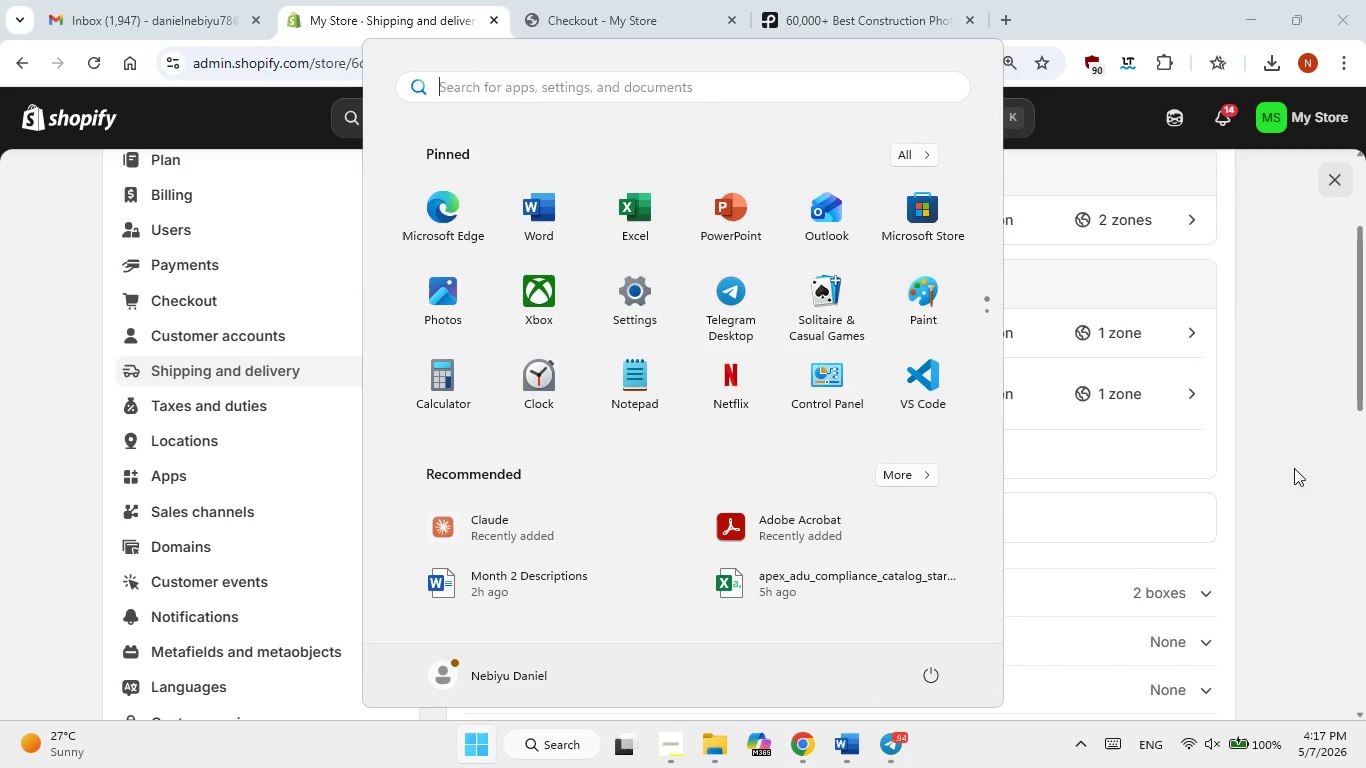 
key(Meta+PrintScreen)
 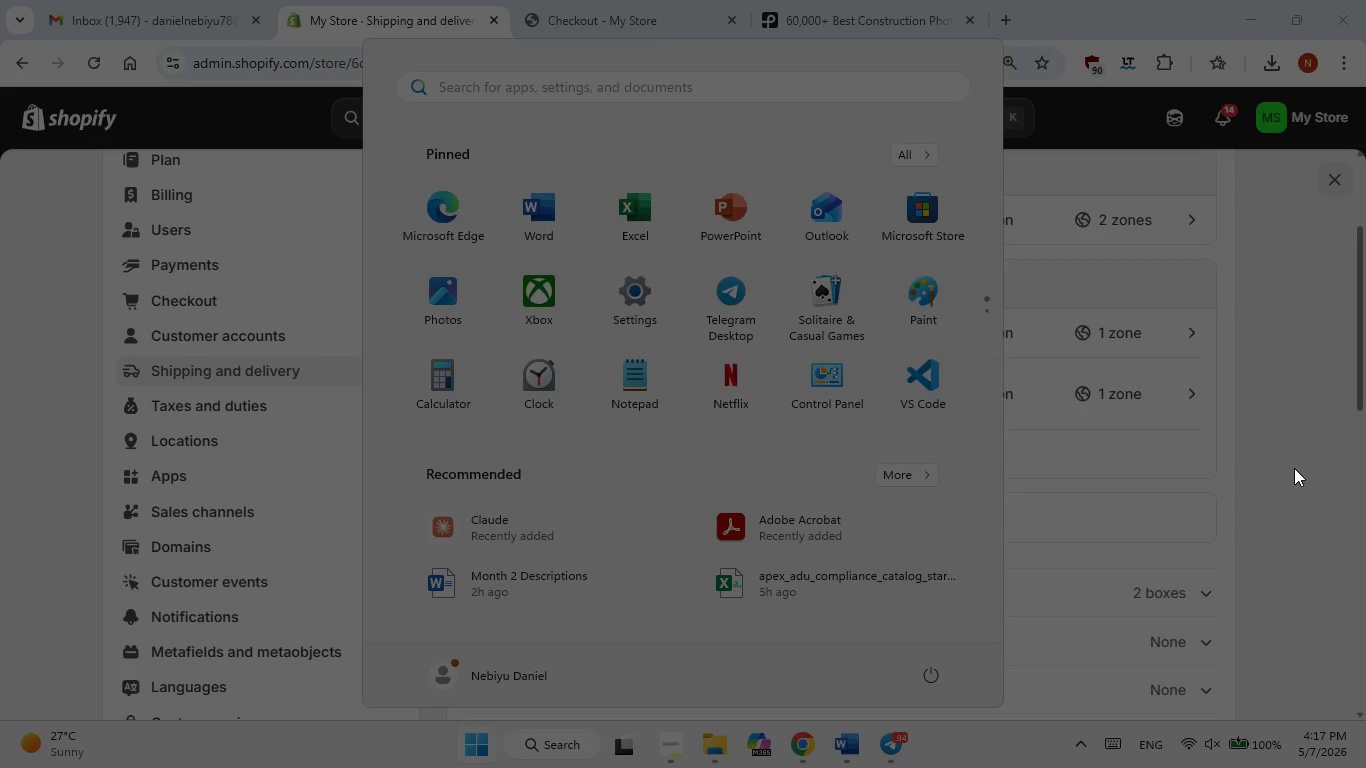 
key(Meta+MetaLeft)
 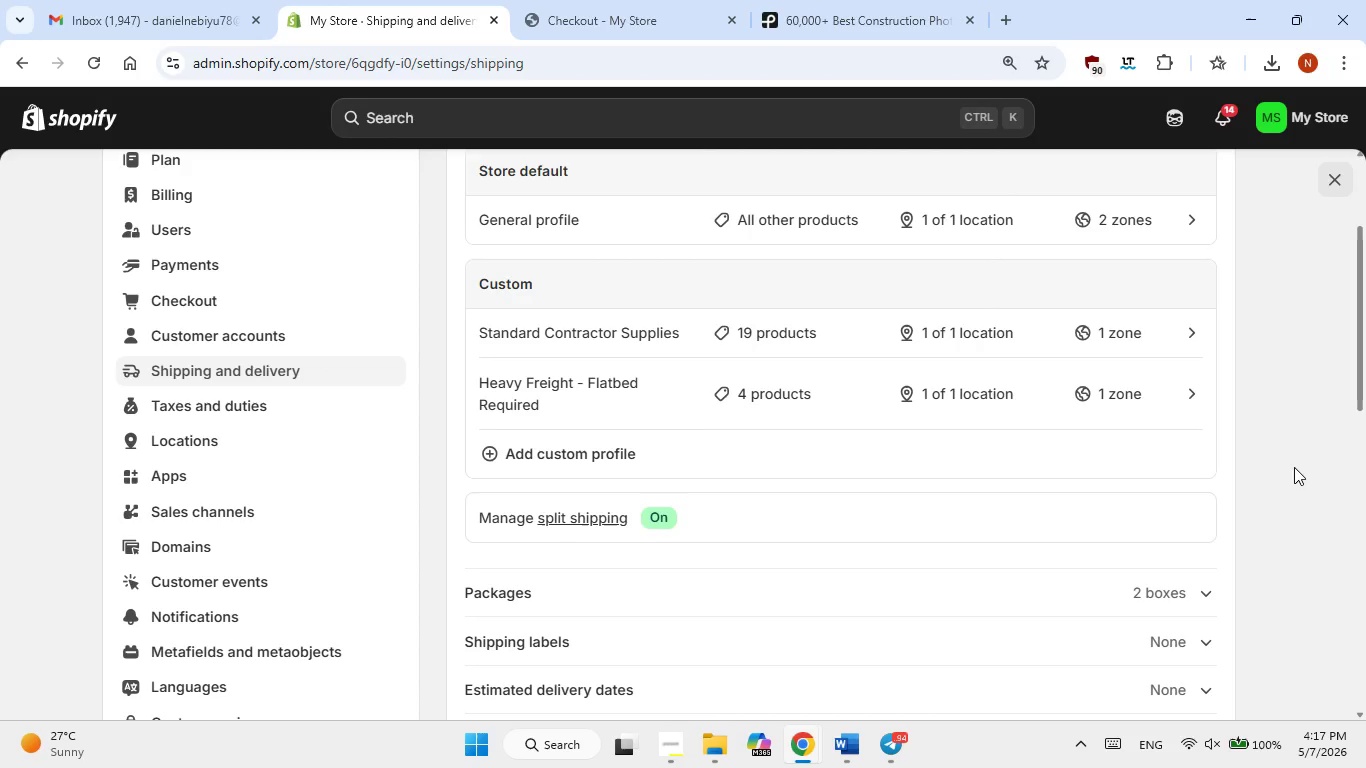 
left_click([1286, 454])
 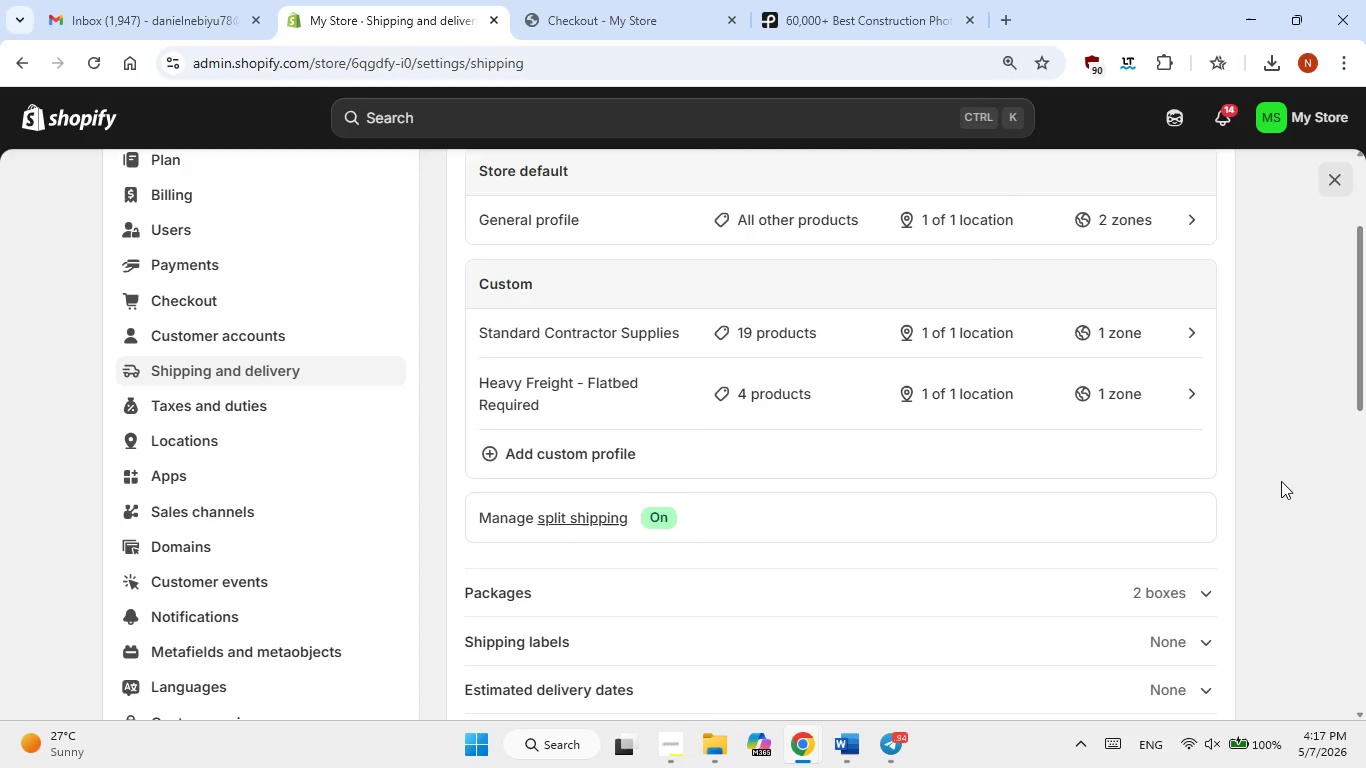 
wait(9.47)
 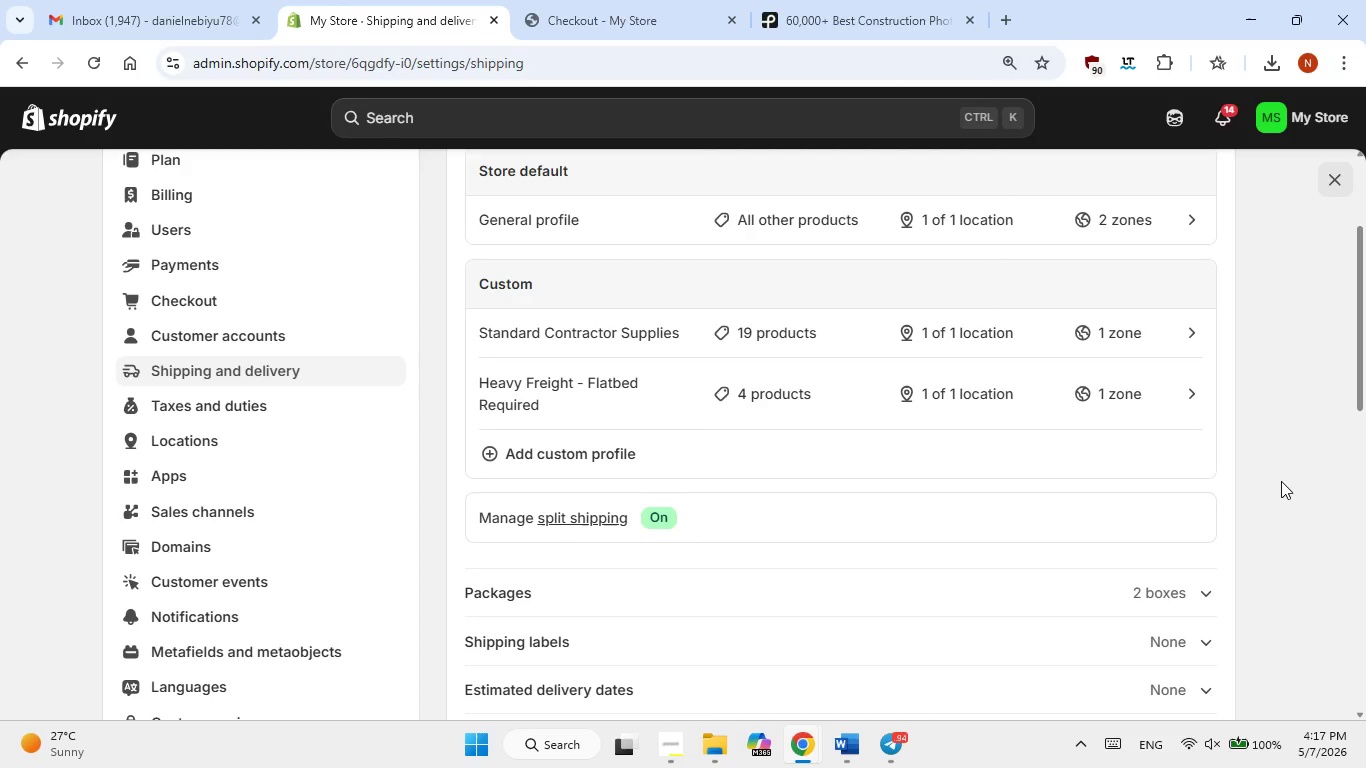 
left_click([1307, 359])
 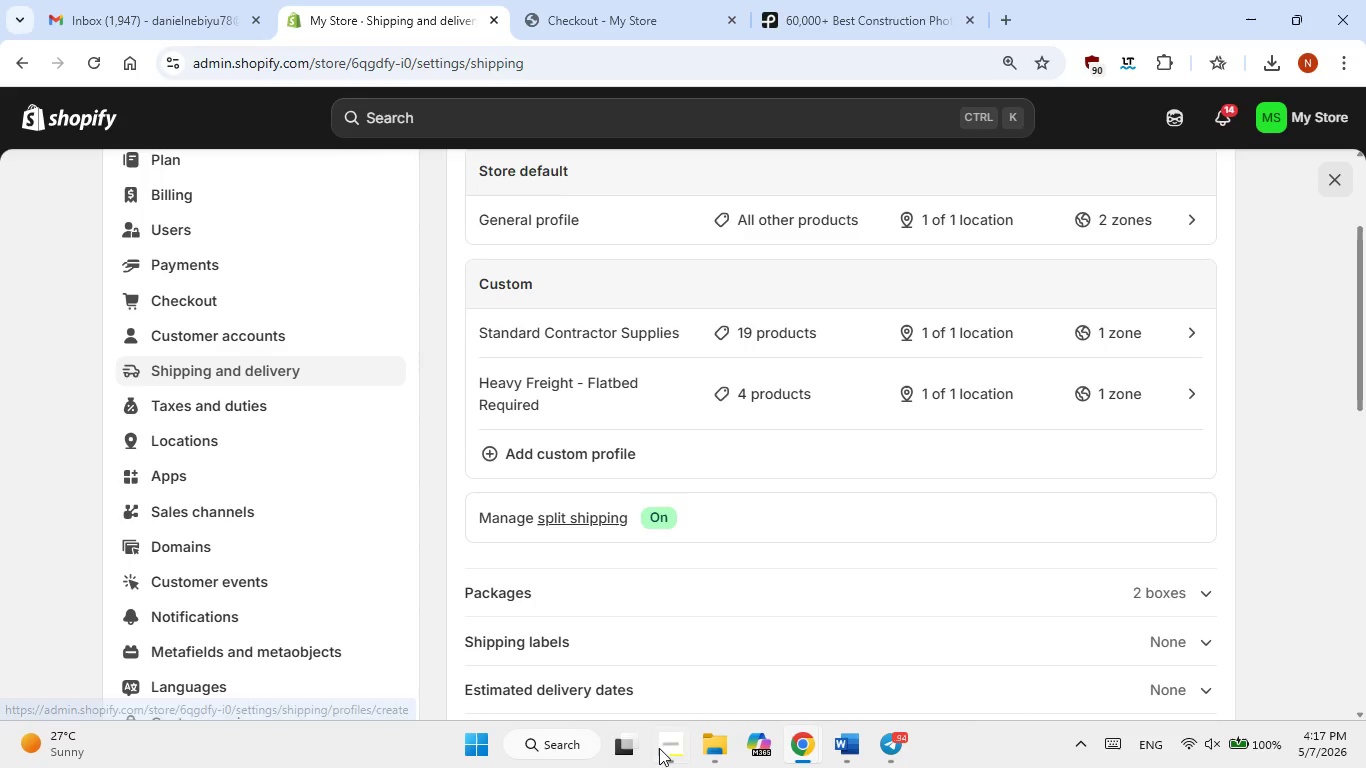 
left_click([663, 748])